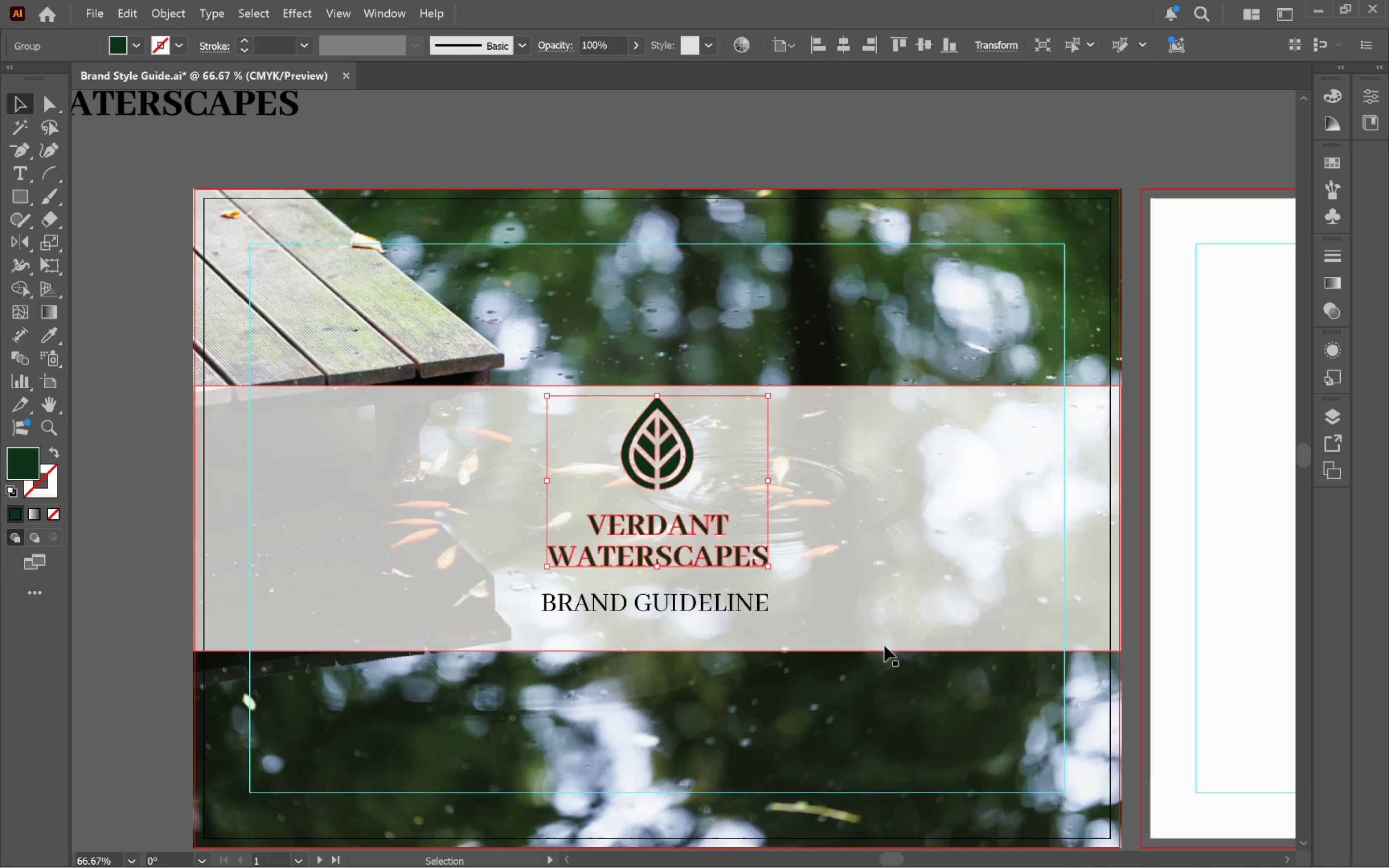 
hold_key(key=ShiftLeft, duration=1.74)
 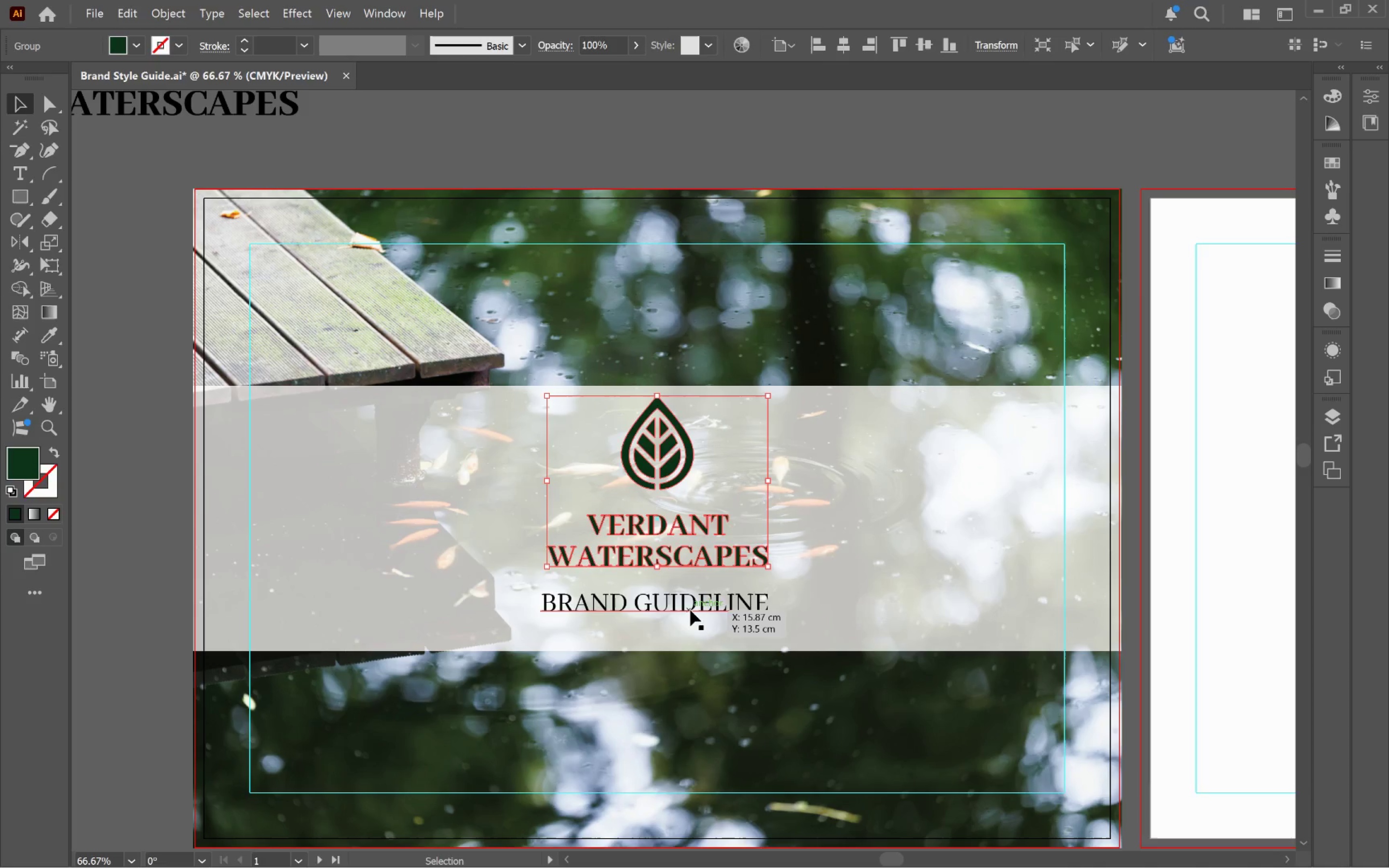 
left_click_drag(start_coordinate=[691, 610], to_coordinate=[688, 638])
 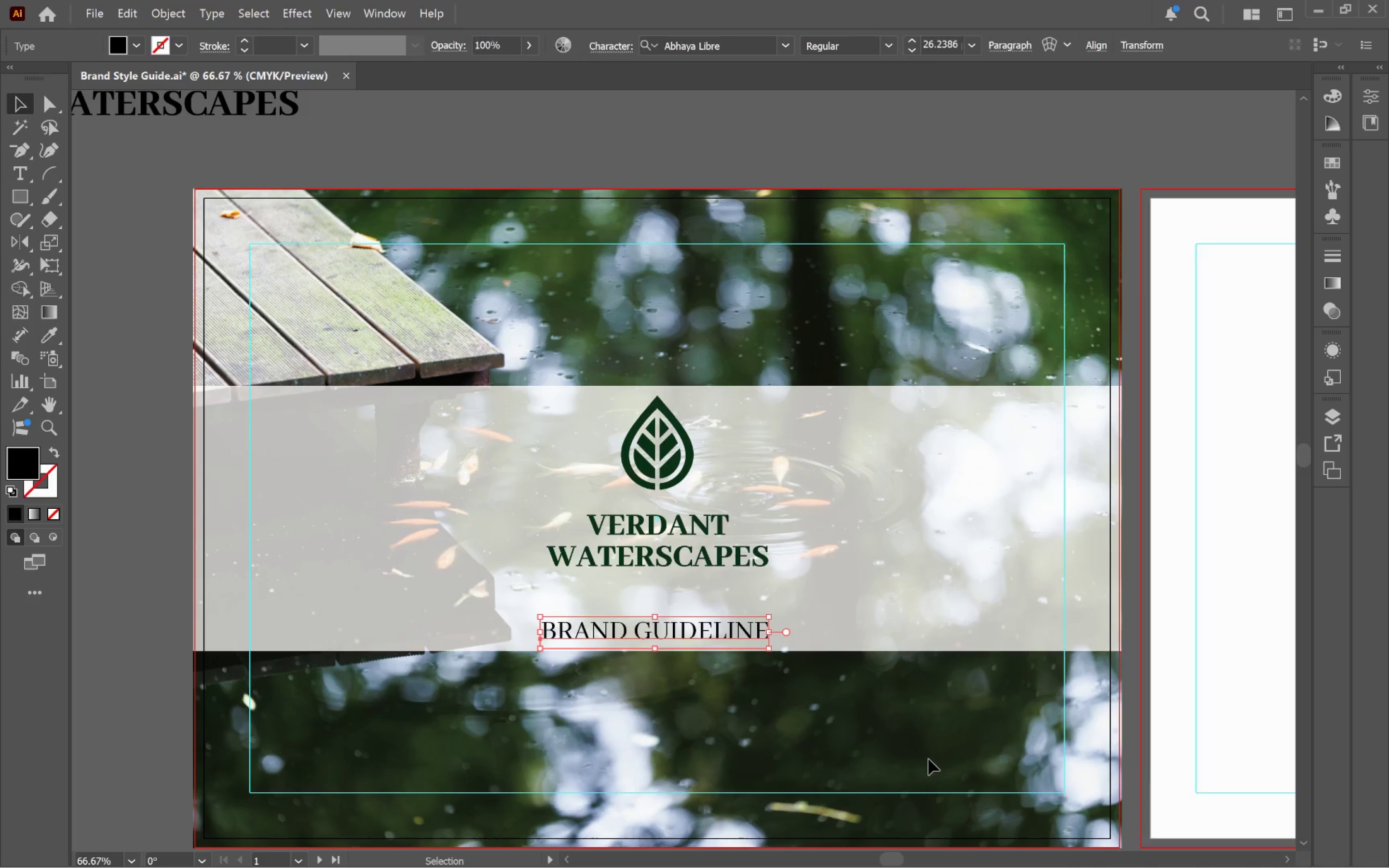 
hold_key(key=ShiftLeft, duration=2.17)
 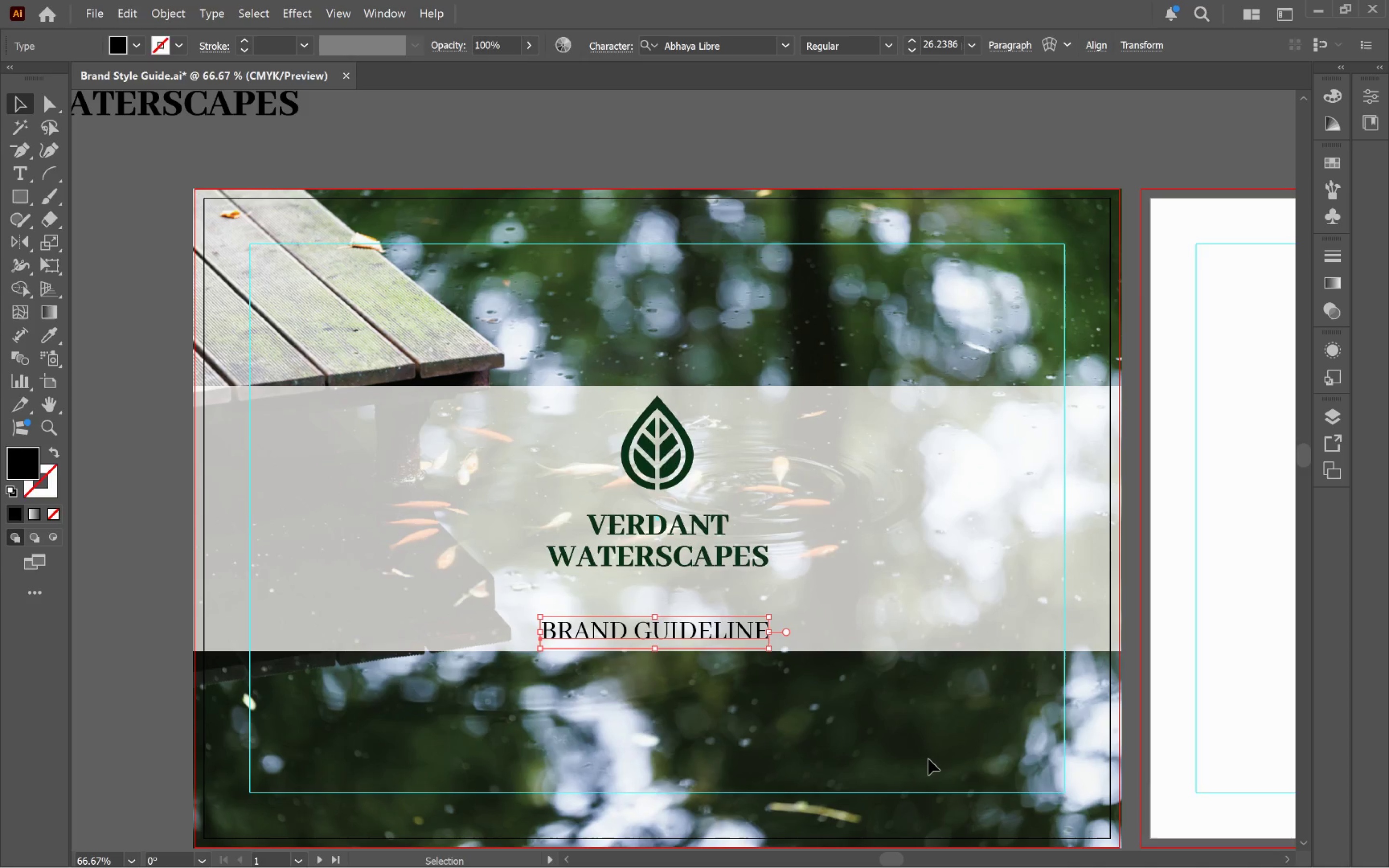 
left_click([928, 759])
 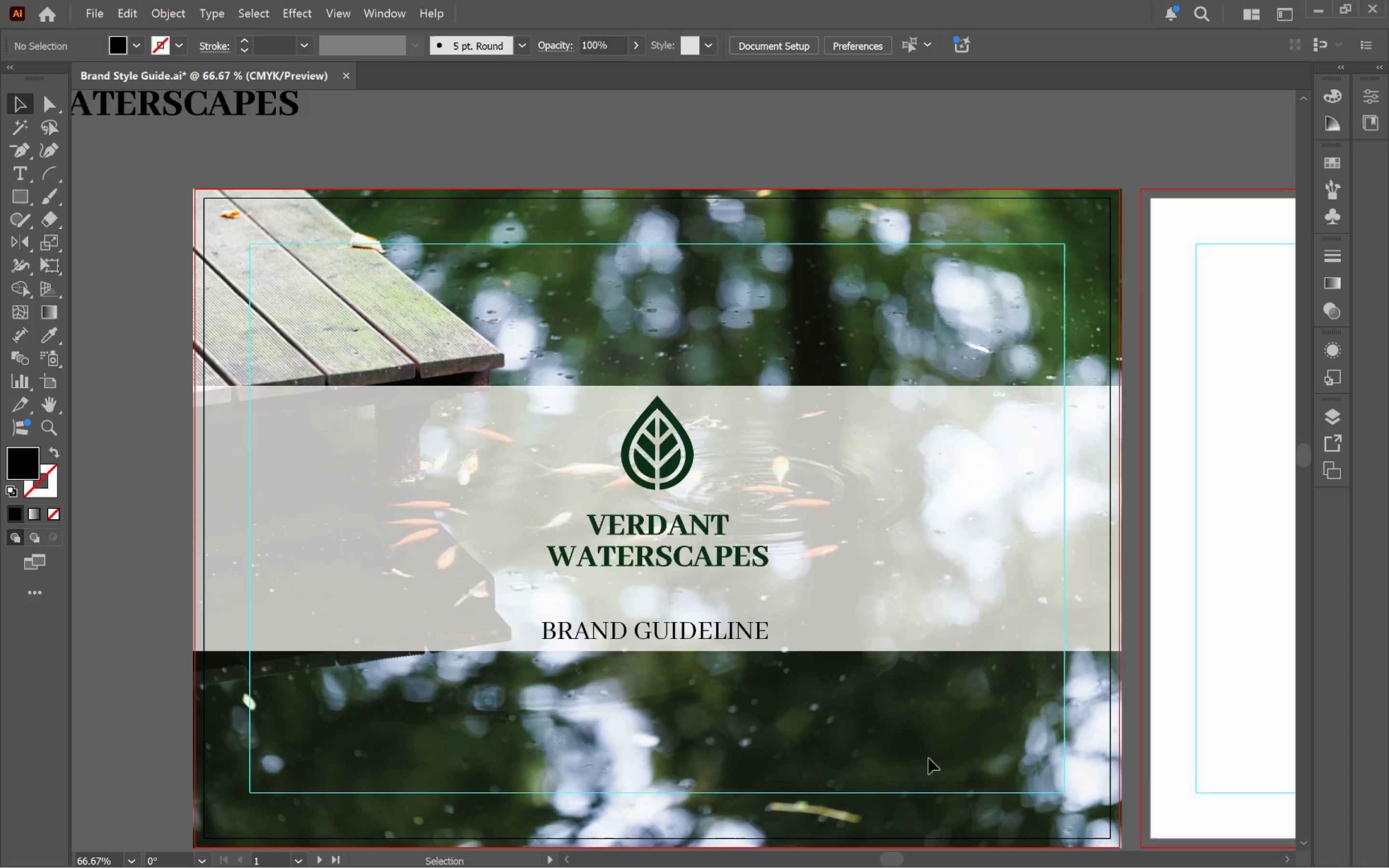 
hold_key(key=AltLeft, duration=0.44)
 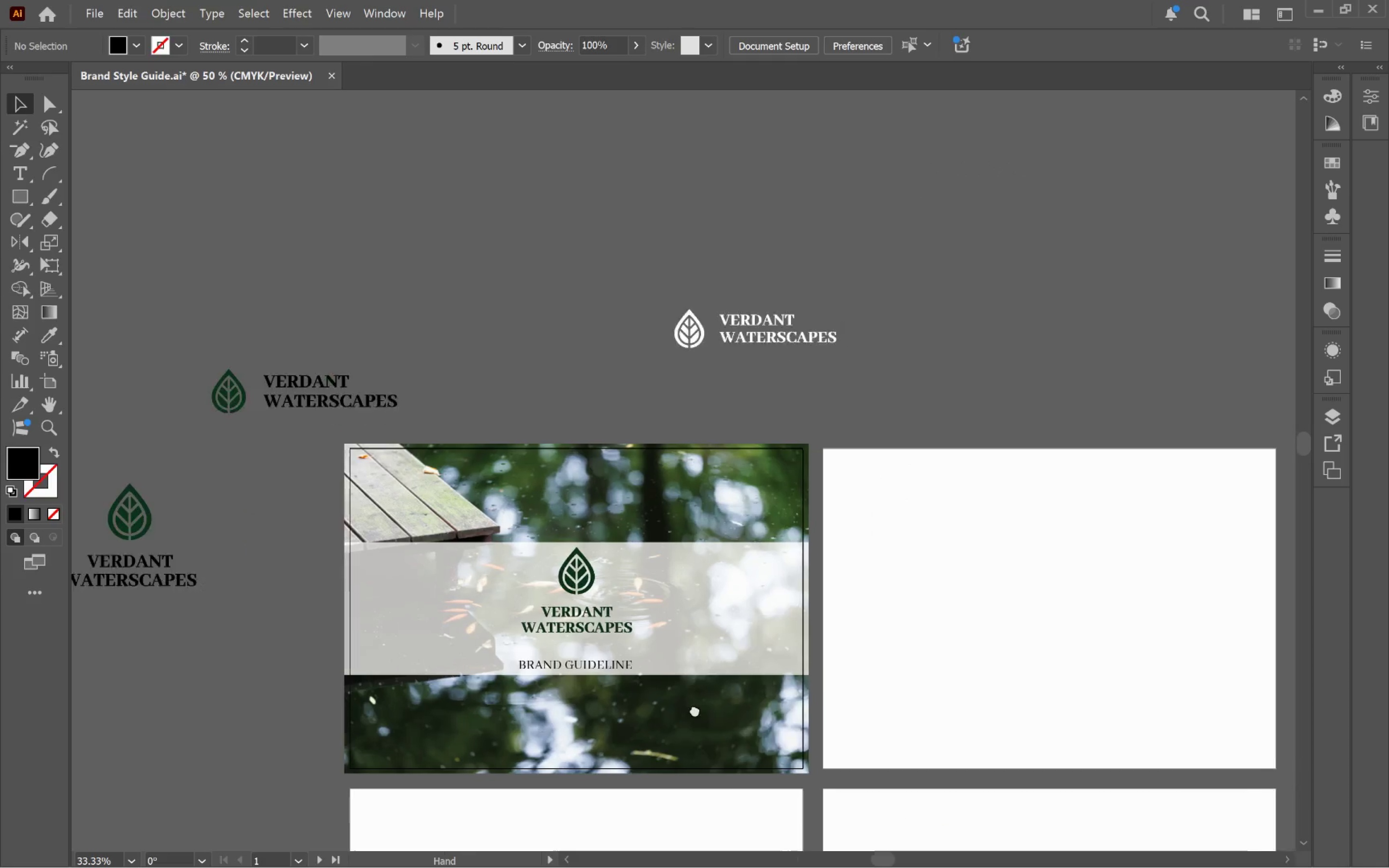 
hold_key(key=Space, duration=0.44)
 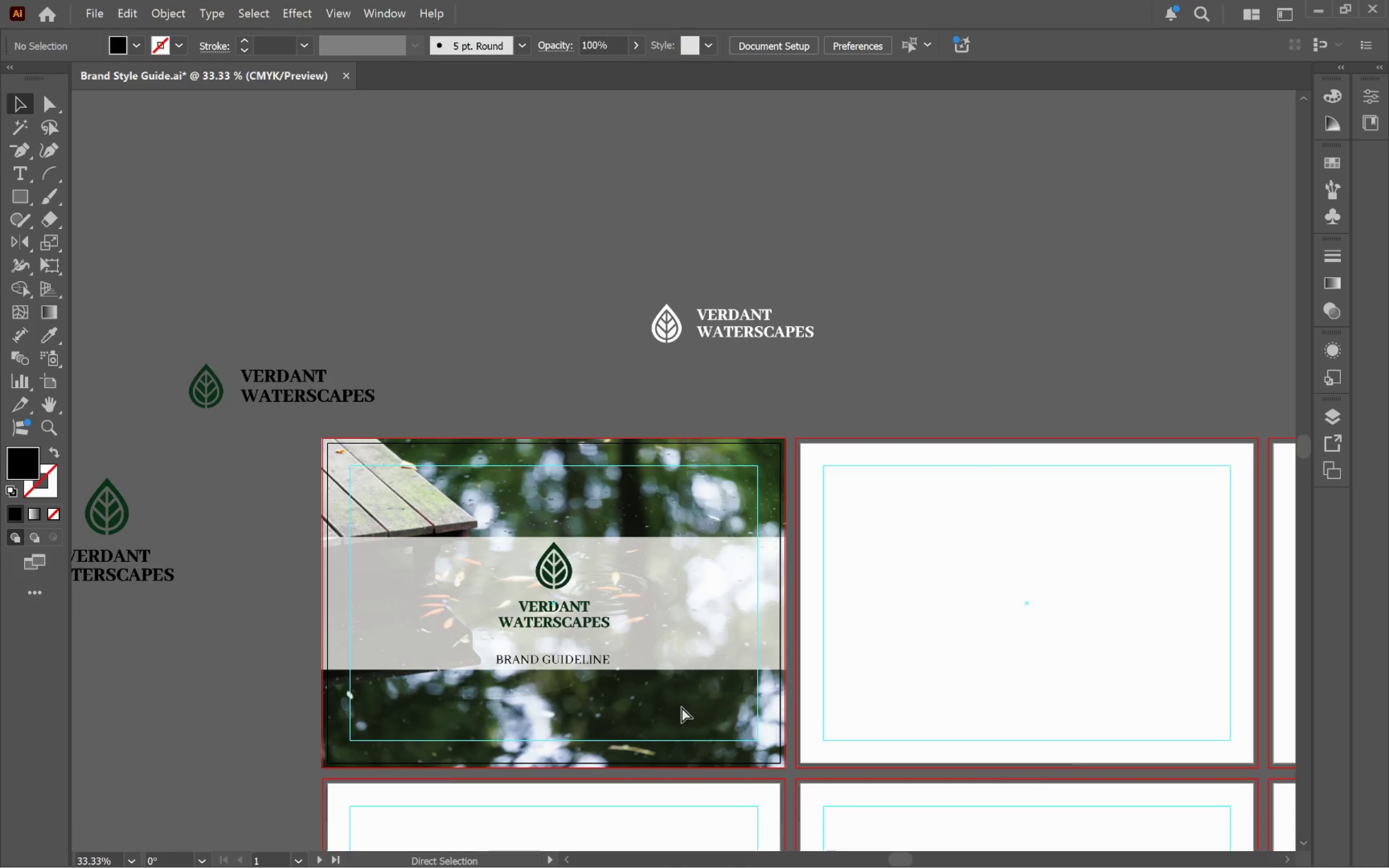 
left_click_drag(start_coordinate=[906, 737], to_coordinate=[682, 706])
 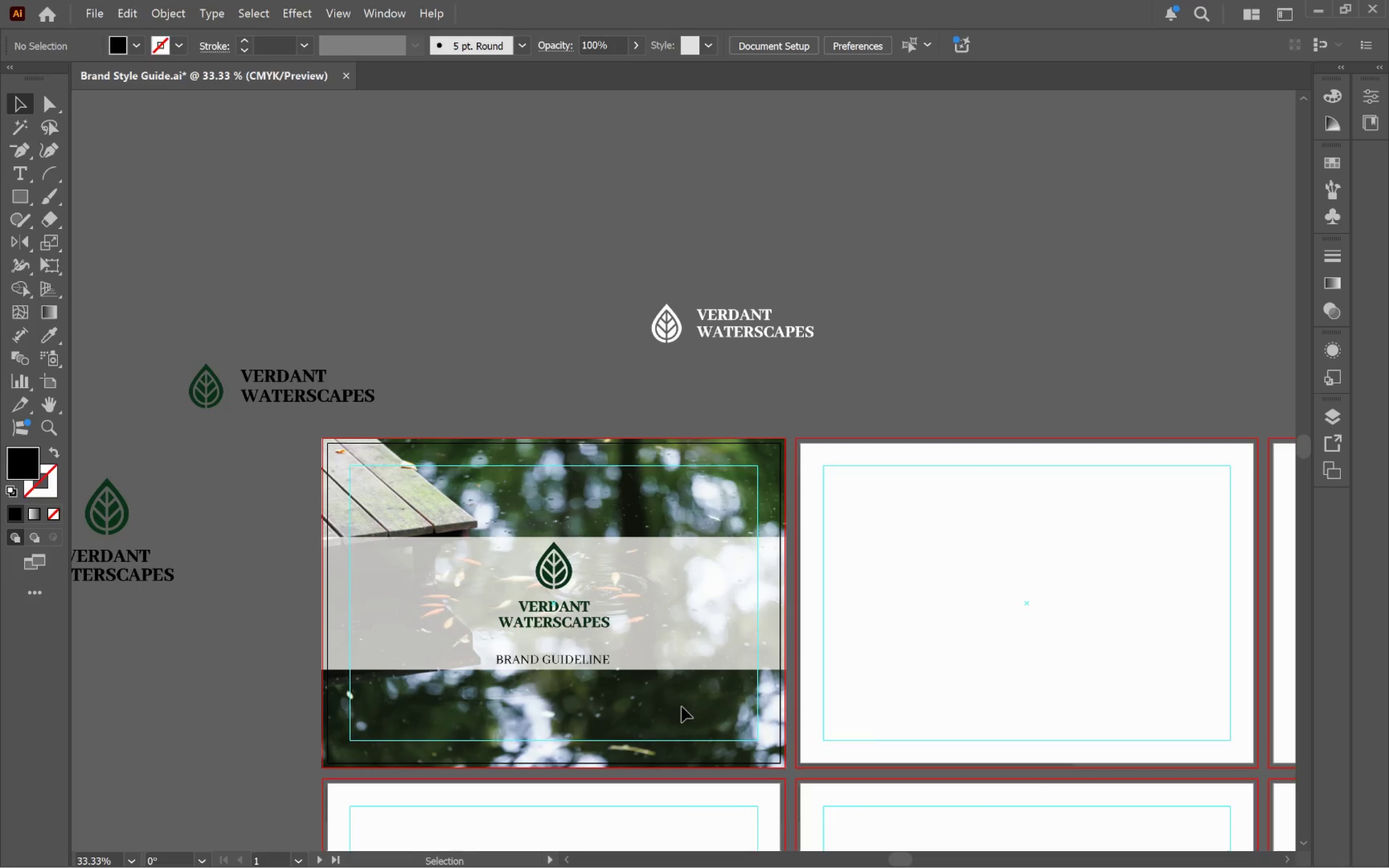 
scroll: coordinate [897, 748], scroll_direction: down, amount: 2.0
 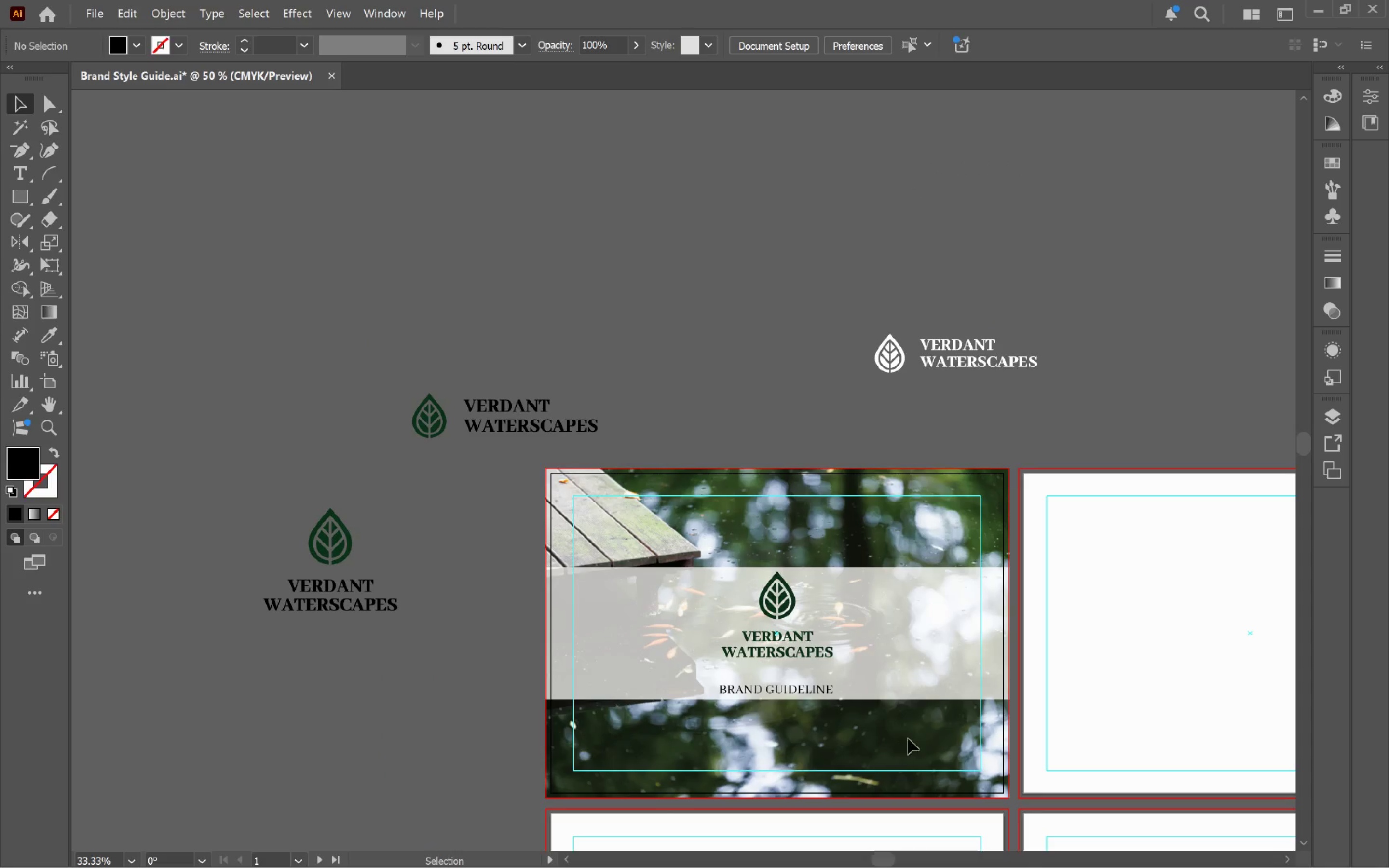 
key(Control+ControlLeft)
 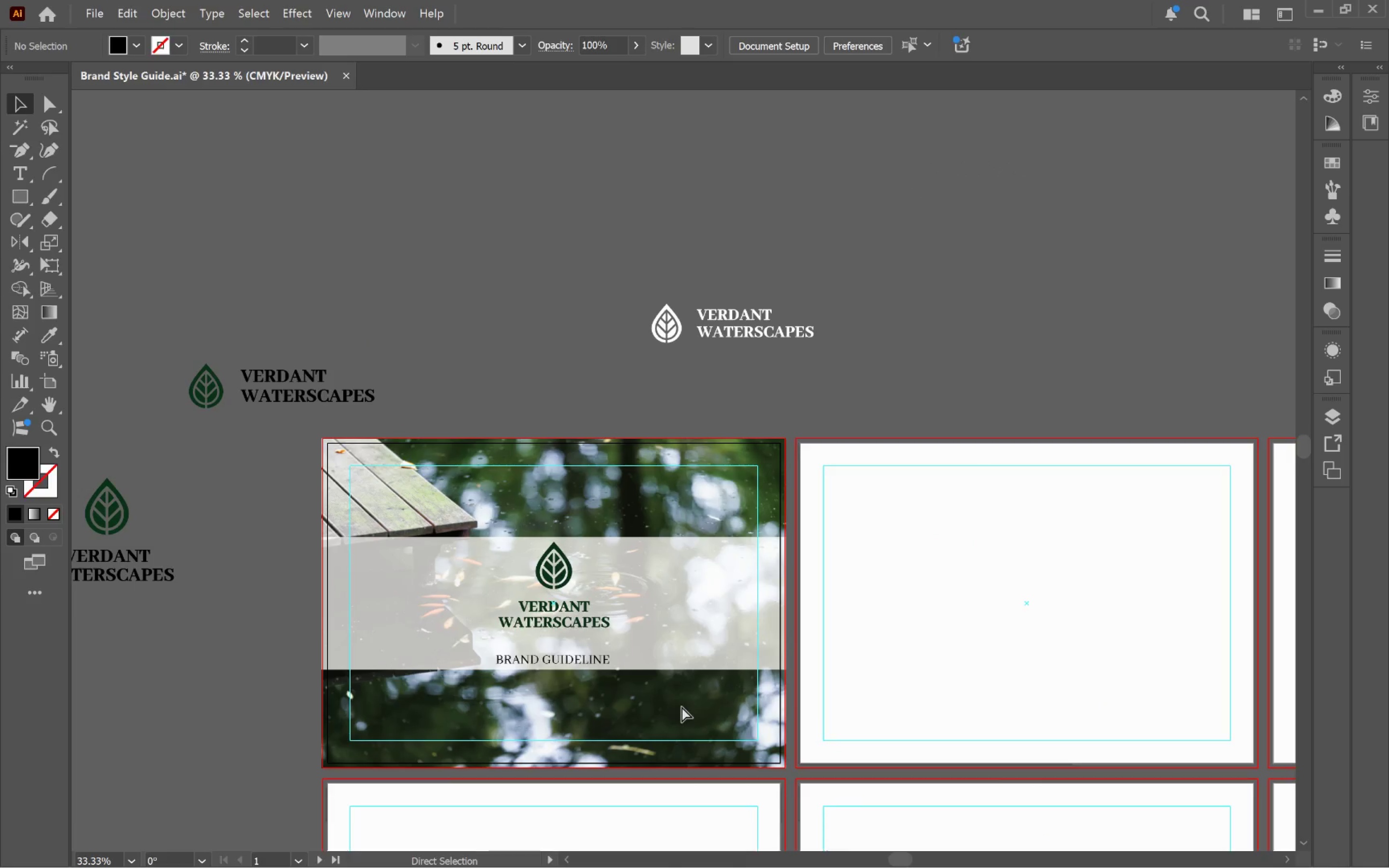 
key(Control+S)
 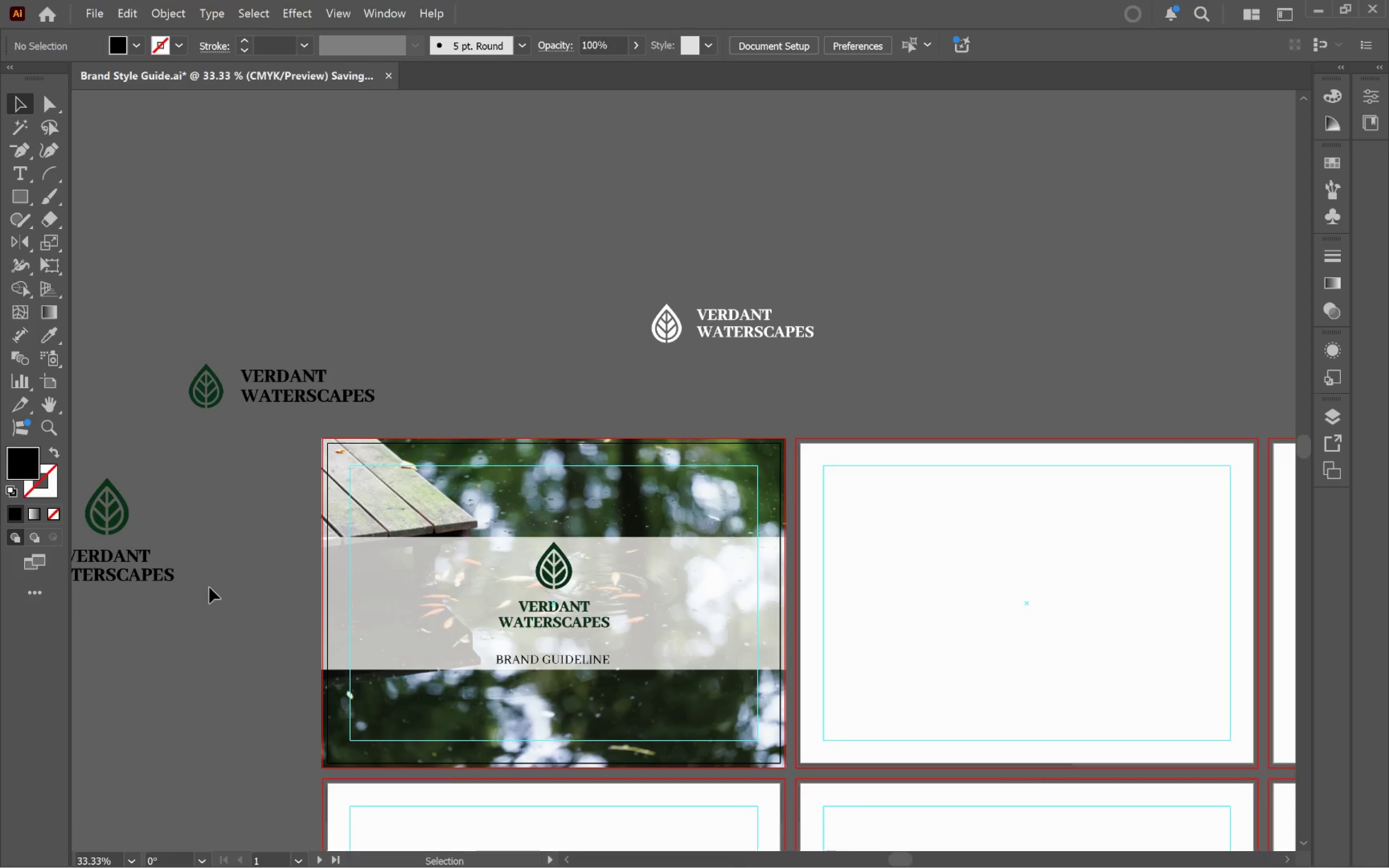 
key(Alt+Tab)
 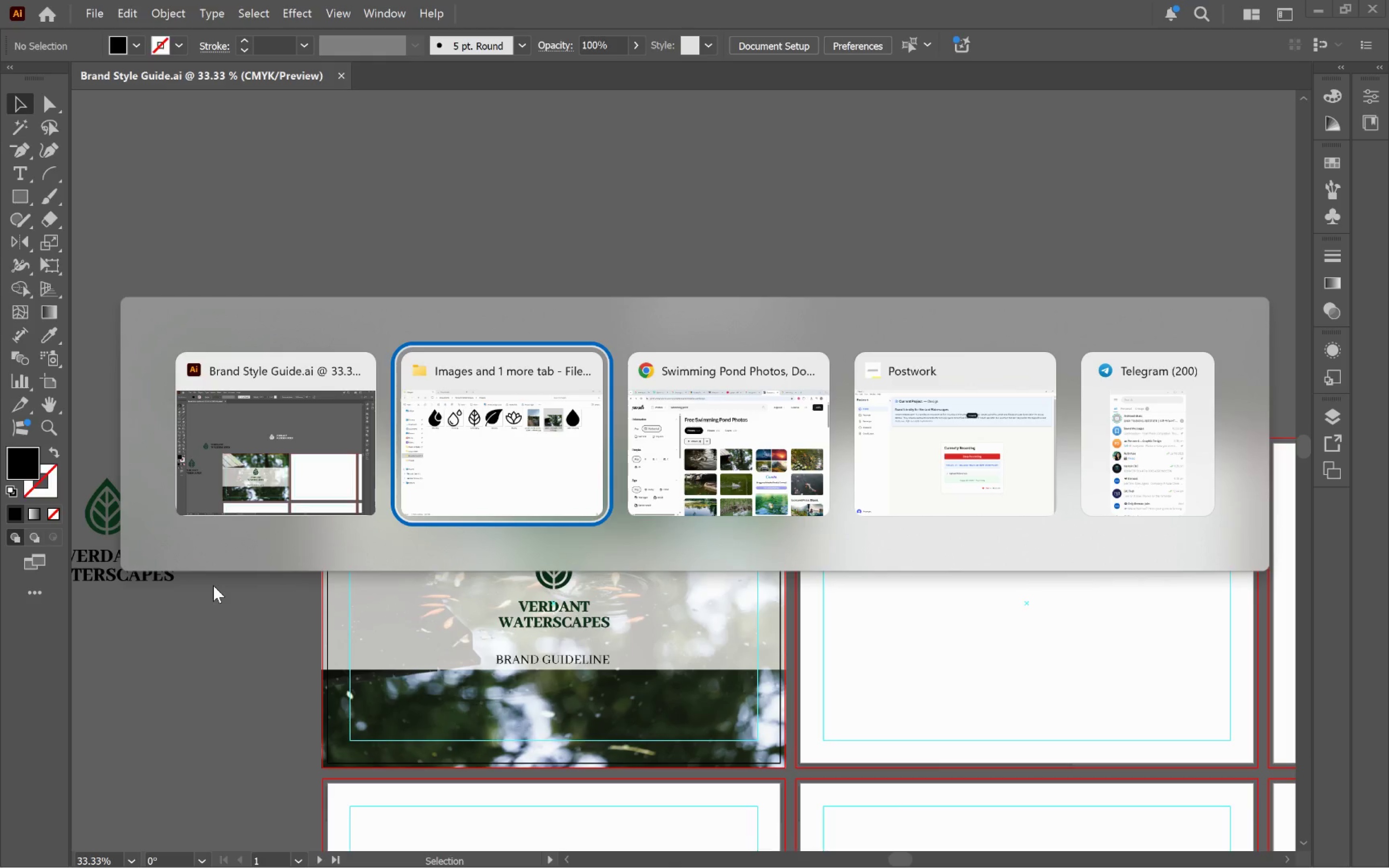 
key(Alt+Tab)
 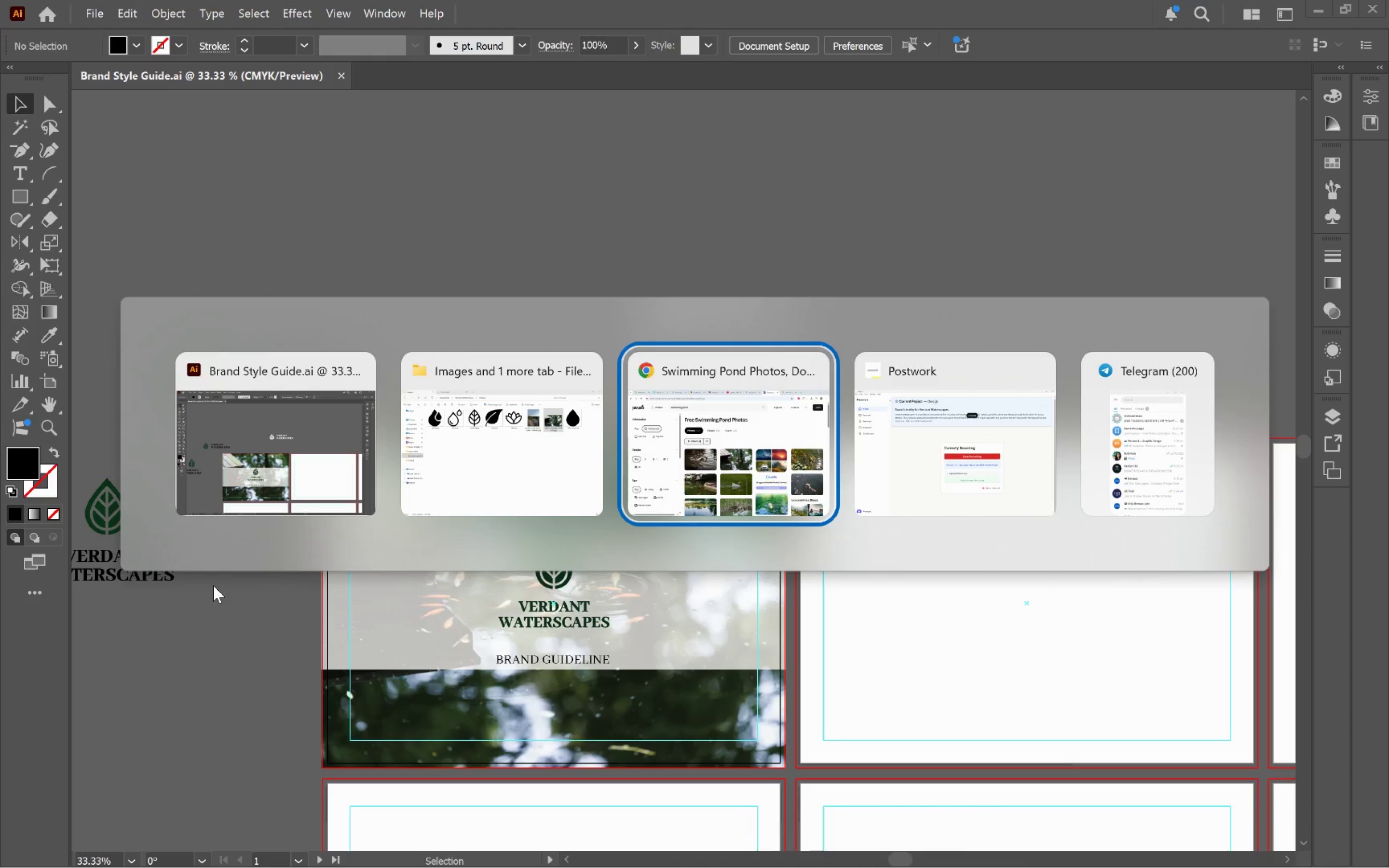 
key(Alt+Tab)